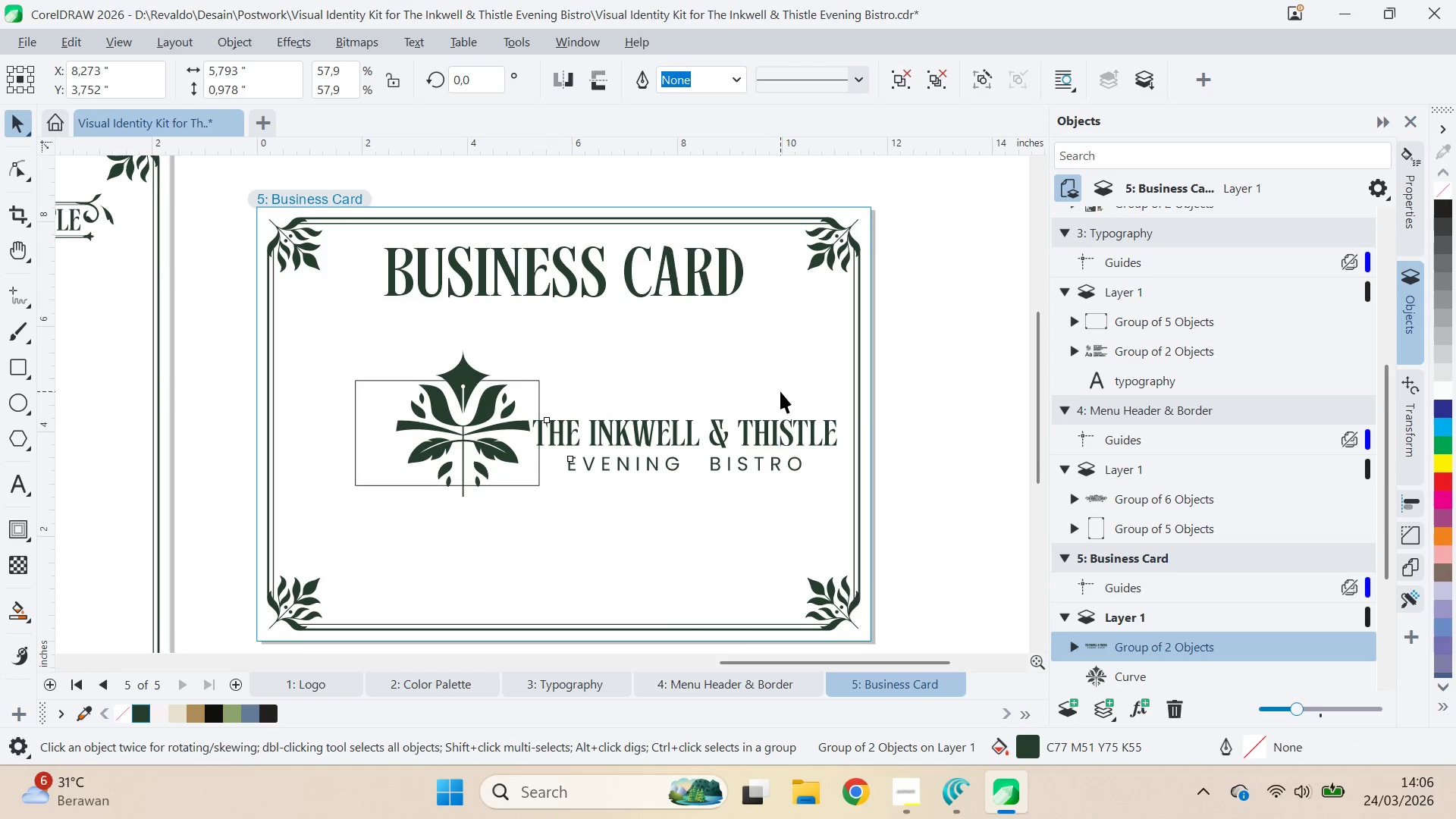 
left_click_drag(start_coordinate=[781, 391], to_coordinate=[827, 375])
 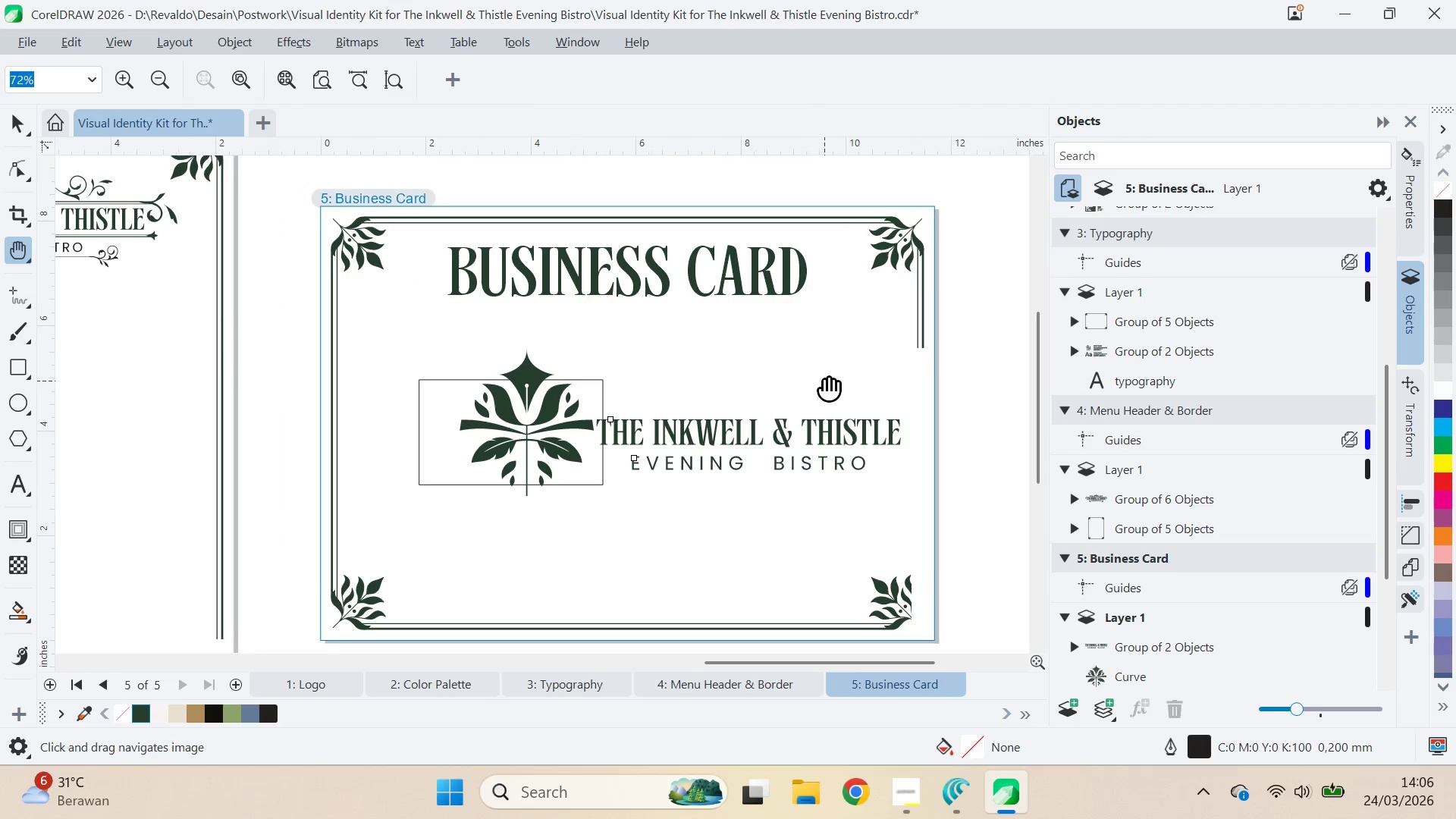 
left_click_drag(start_coordinate=[824, 379], to_coordinate=[831, 364])
 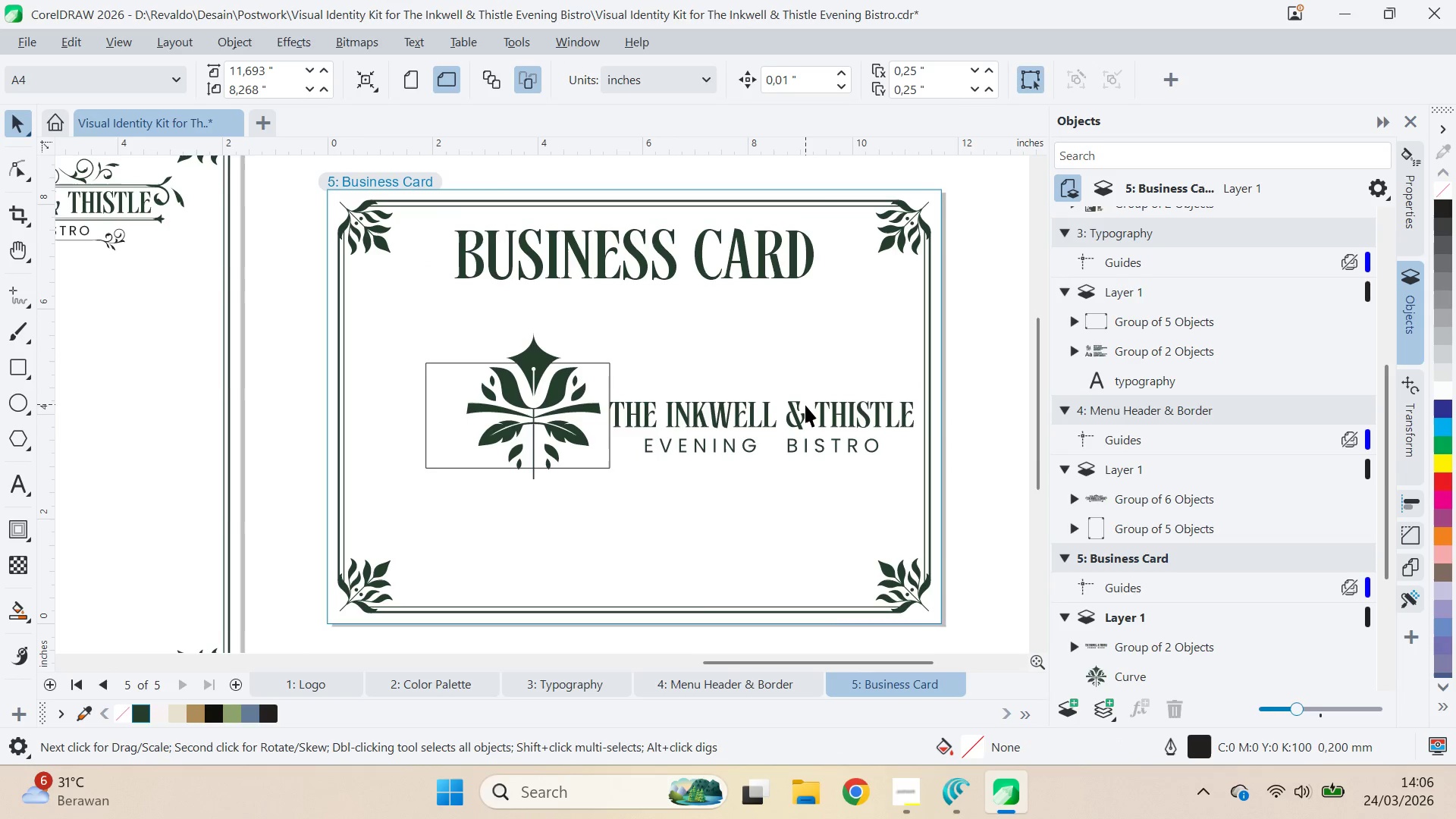 
left_click_drag(start_coordinate=[805, 405], to_coordinate=[825, 397])
 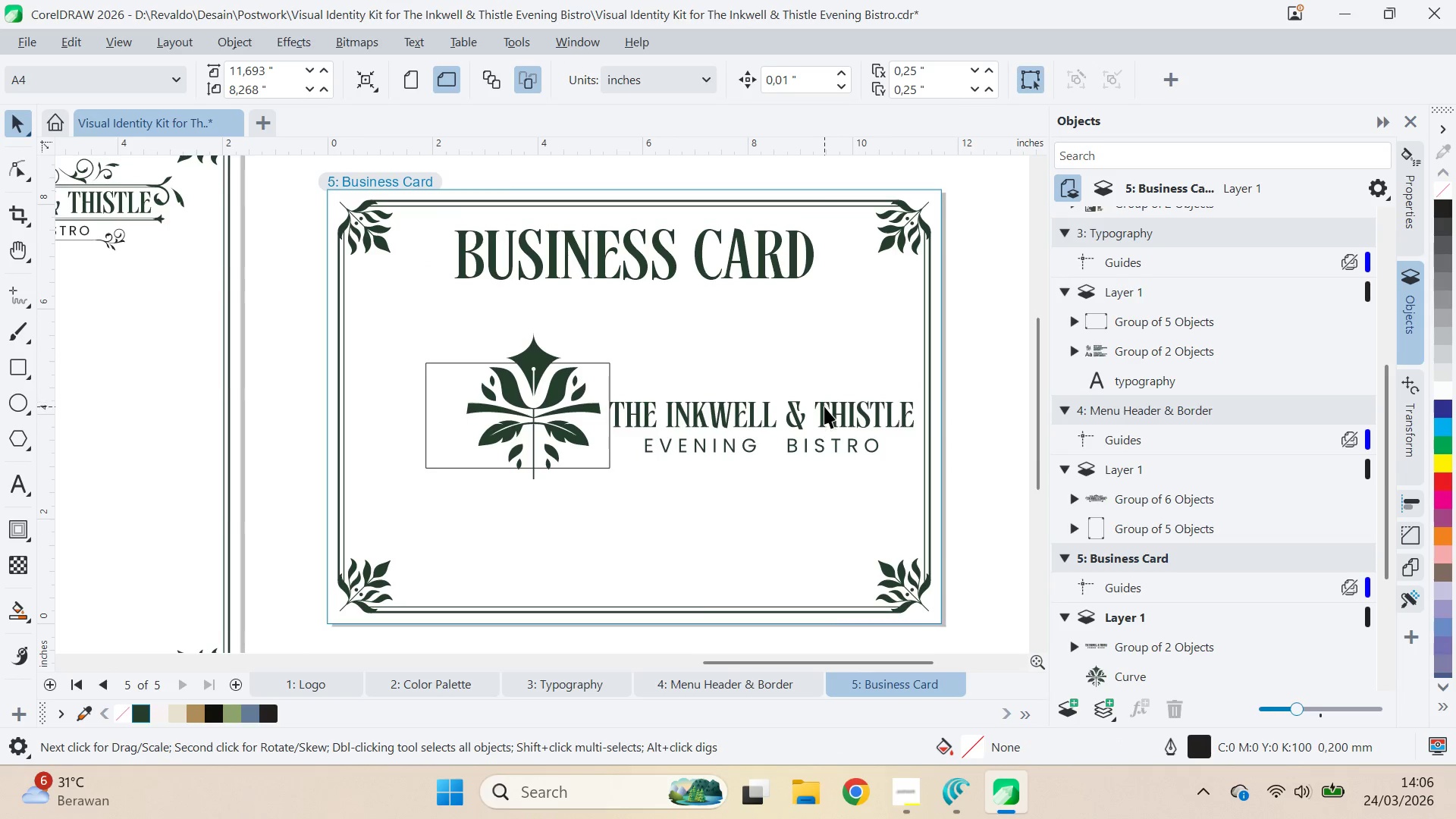 
left_click_drag(start_coordinate=[824, 406], to_coordinate=[842, 391])
 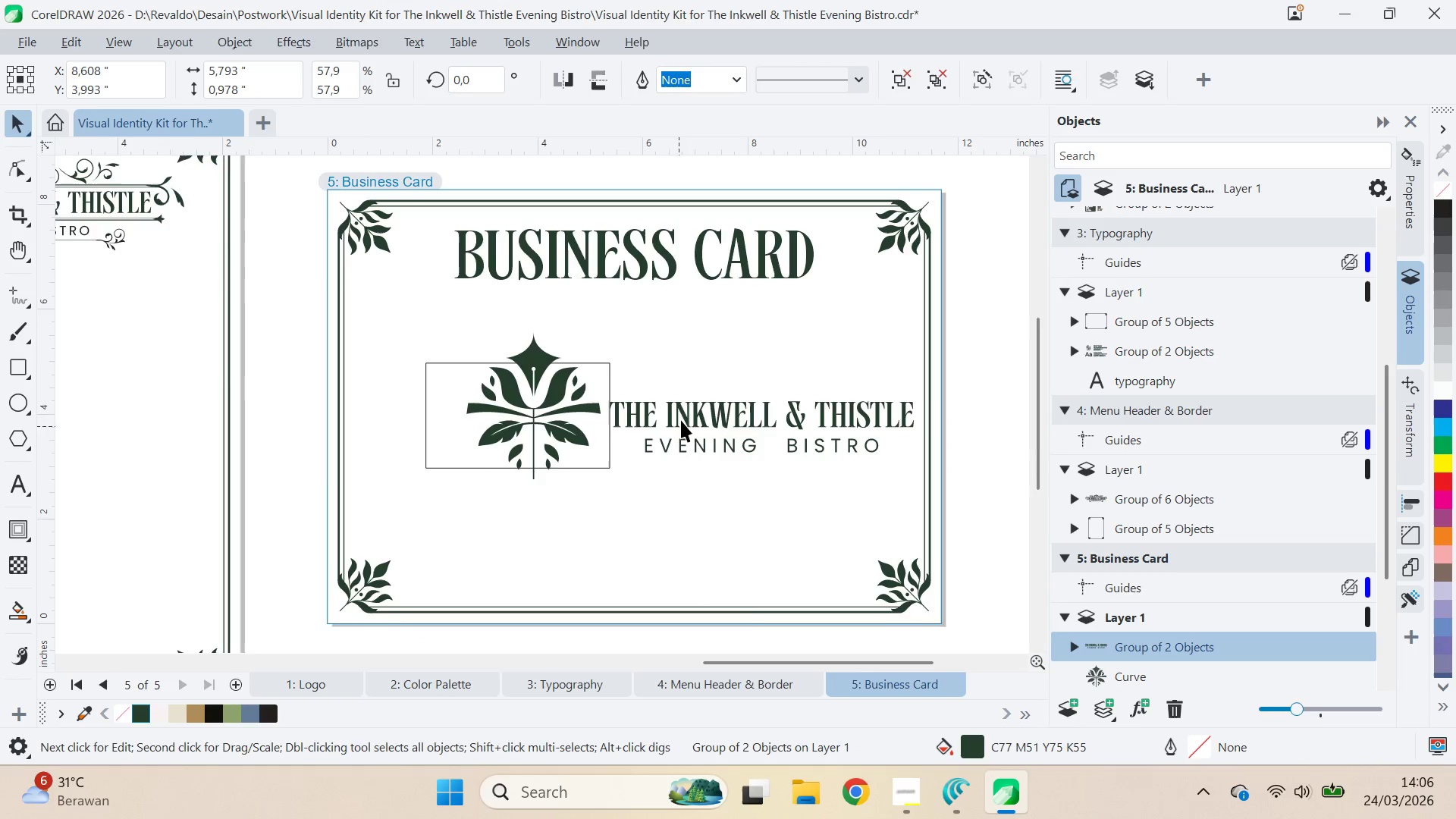 
double_click([842, 391])
 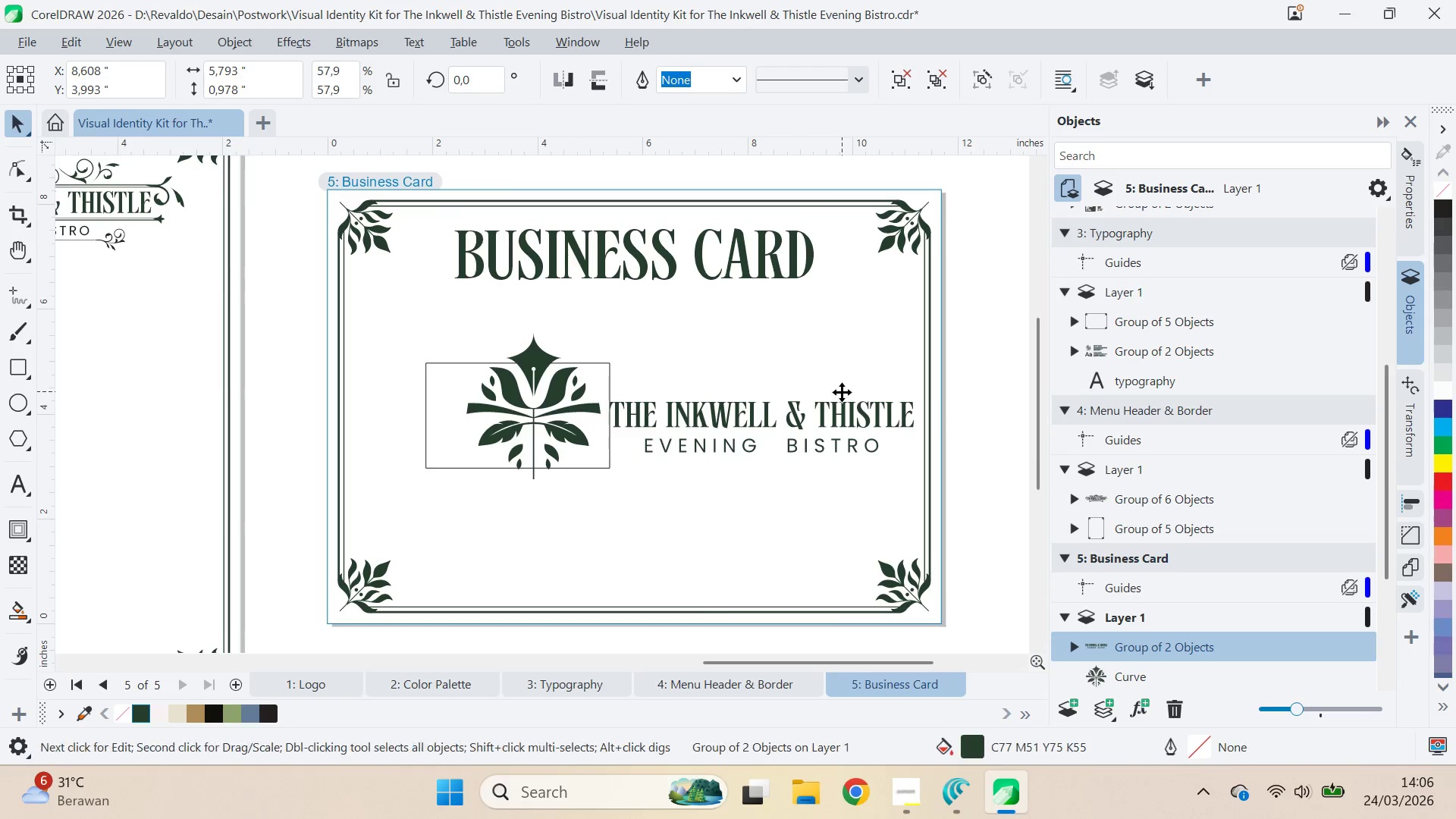 
type(qv)
 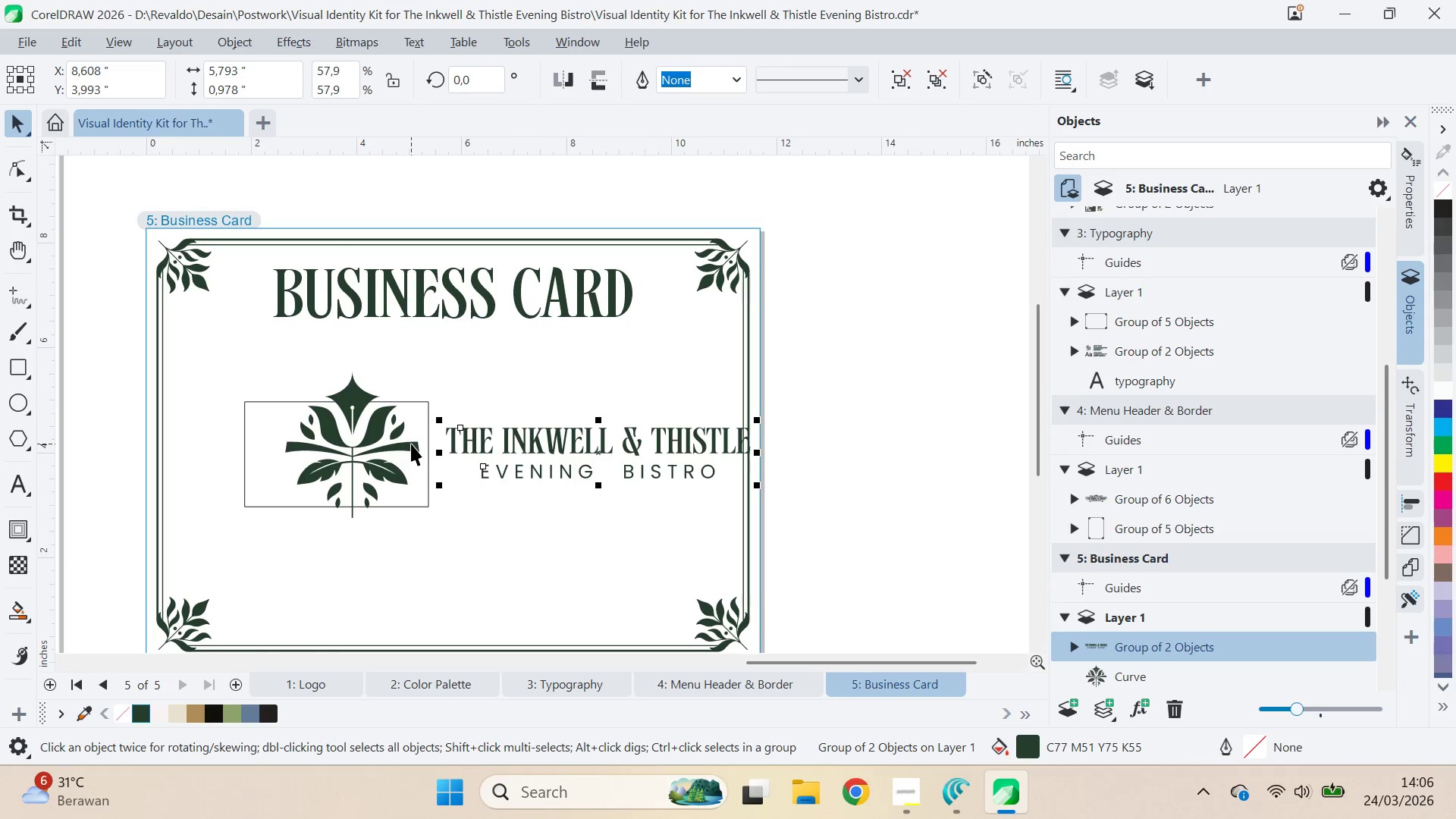 
left_click_drag(start_coordinate=[683, 413], to_coordinate=[650, 403])
 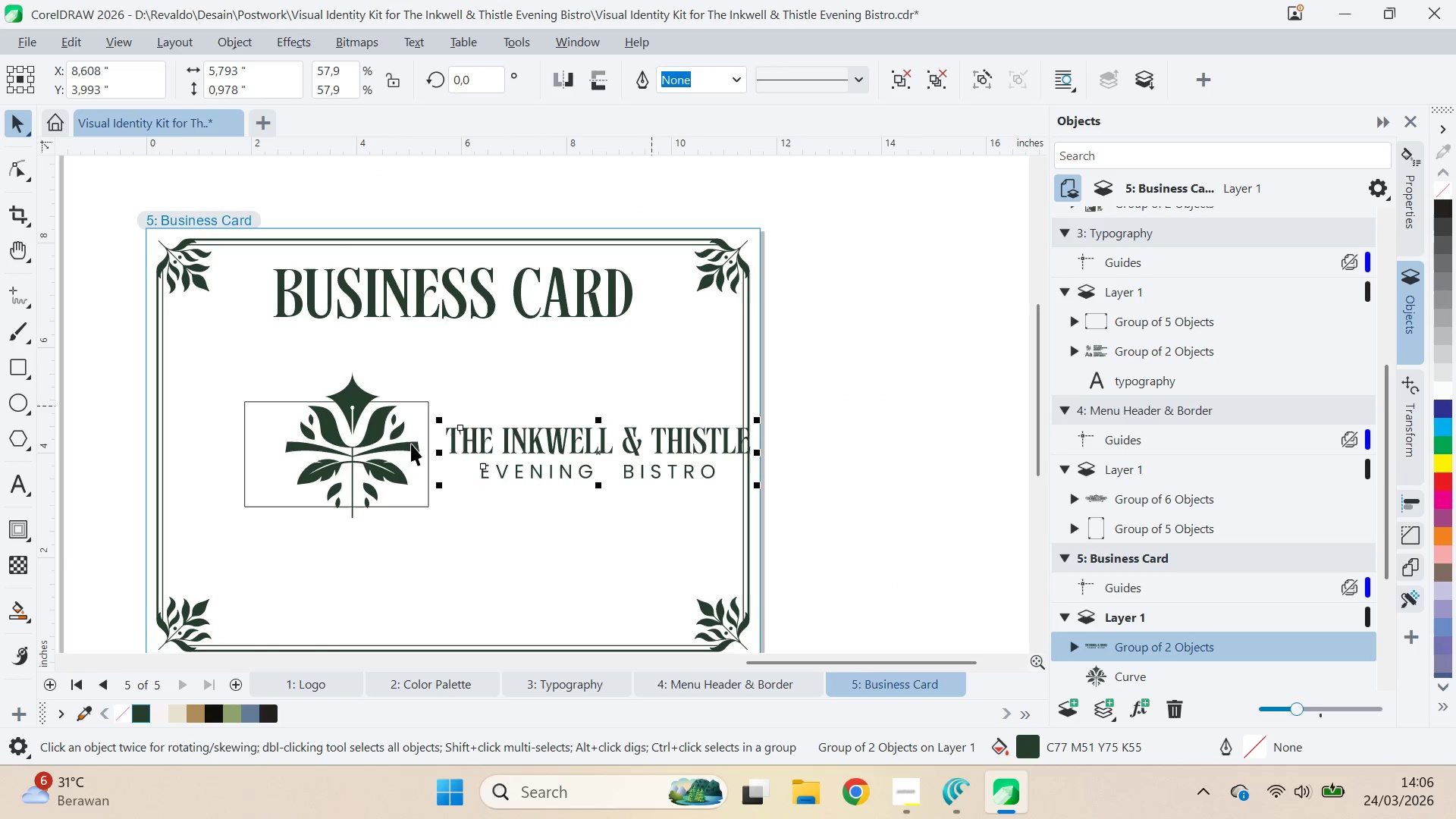 
hold_key(key=ShiftLeft, duration=0.36)
left_click([411, 444])
 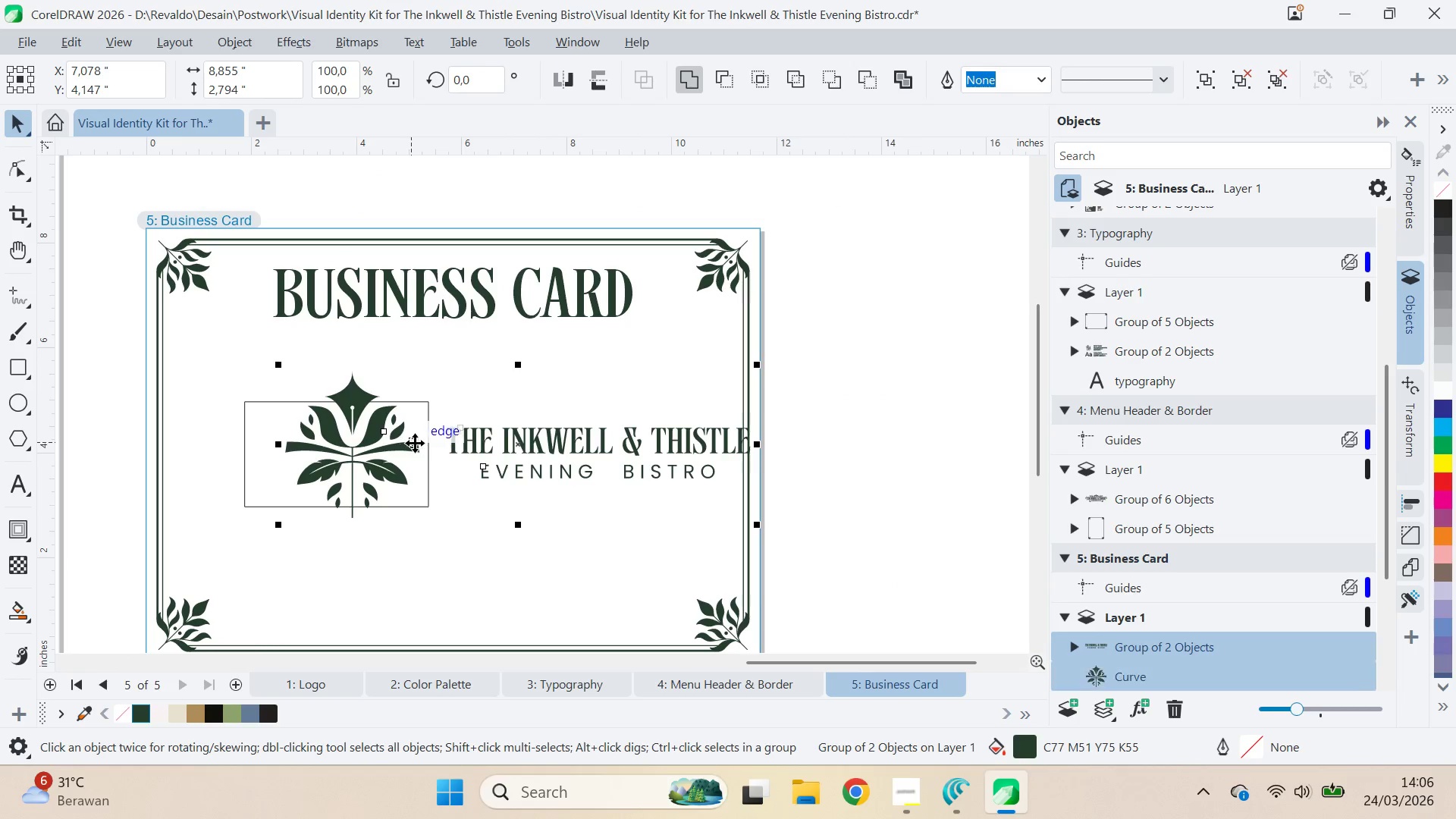 
key(E)
 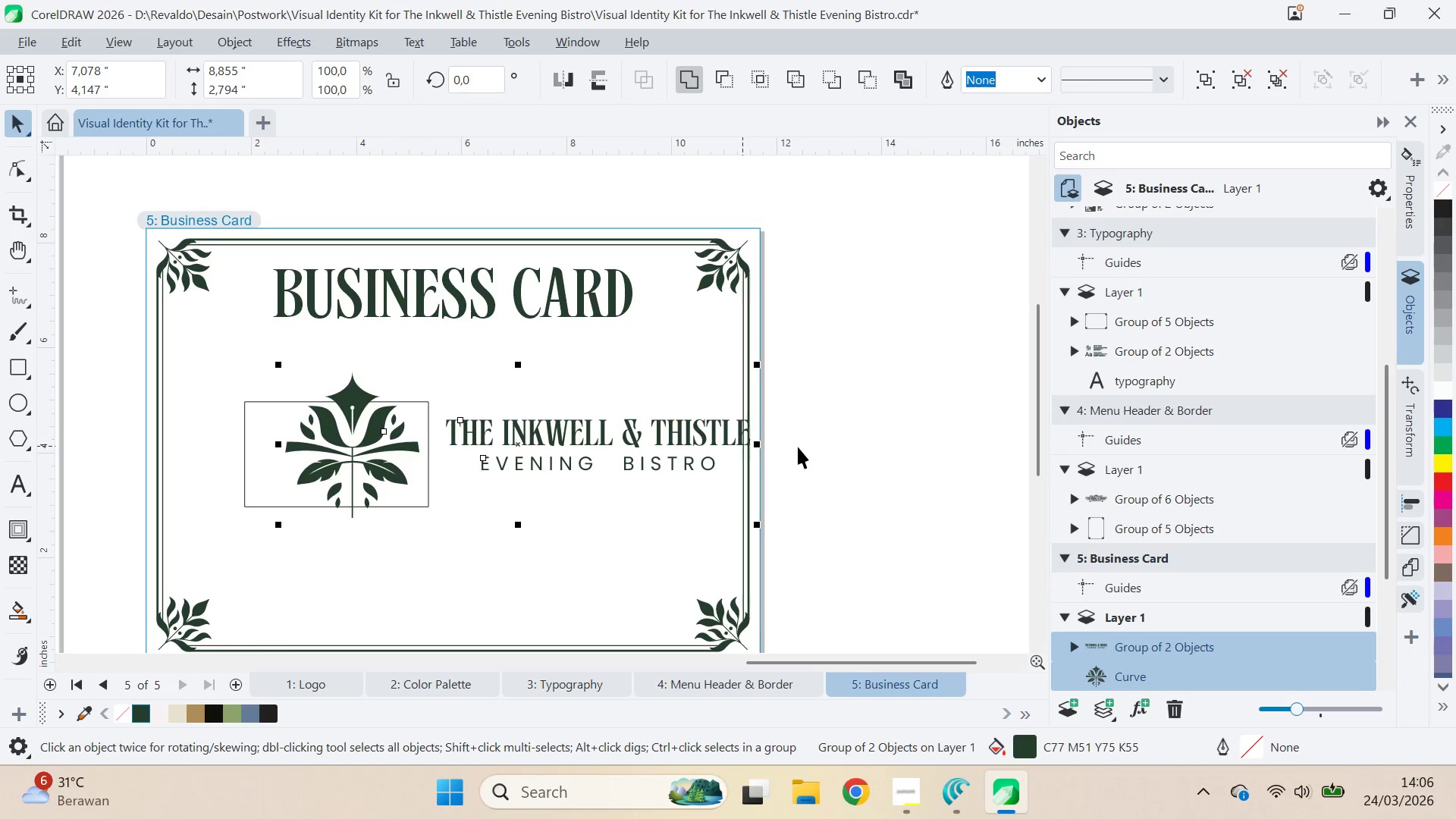 
left_click([809, 442])
 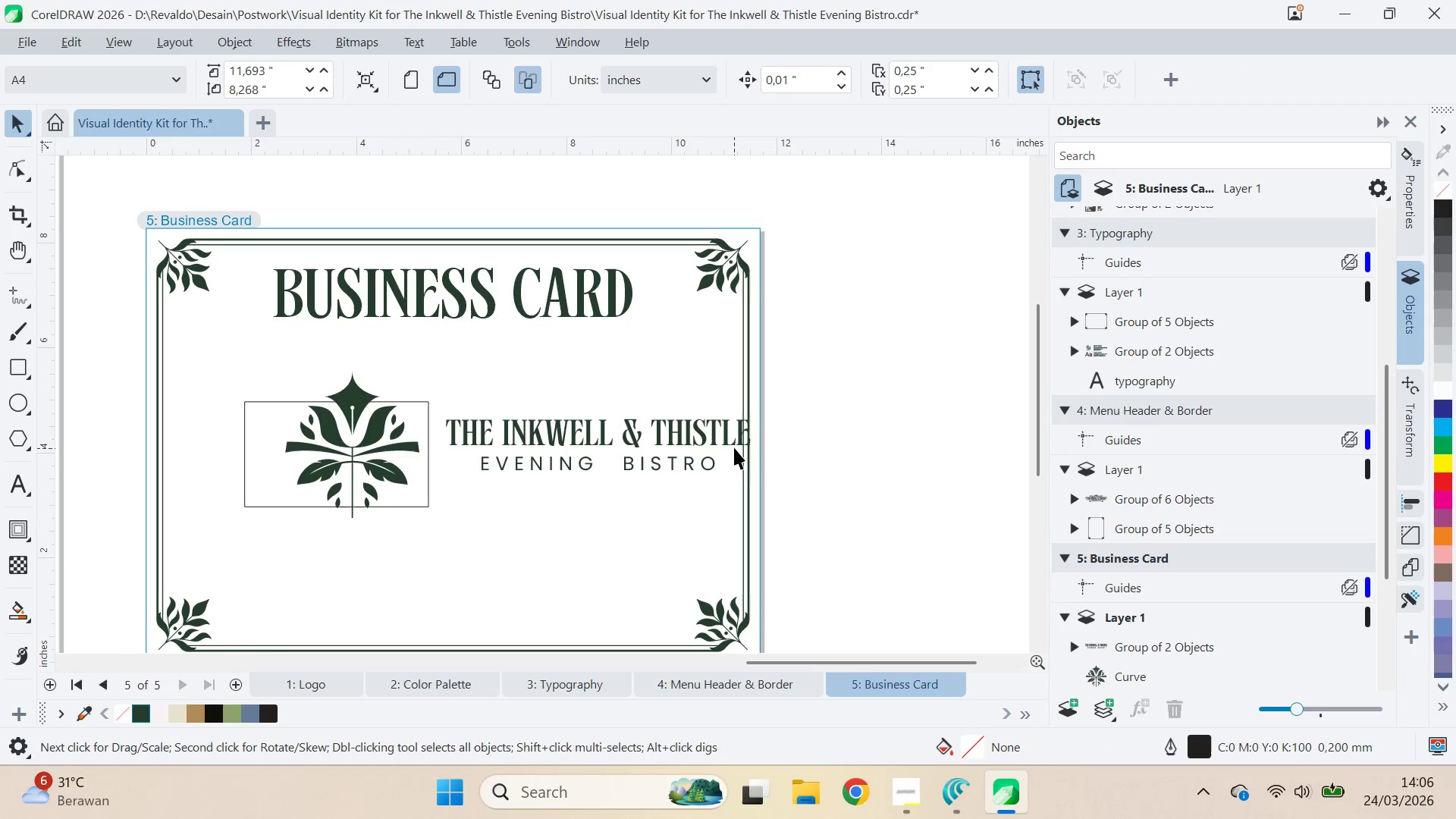 
left_click([733, 446])
 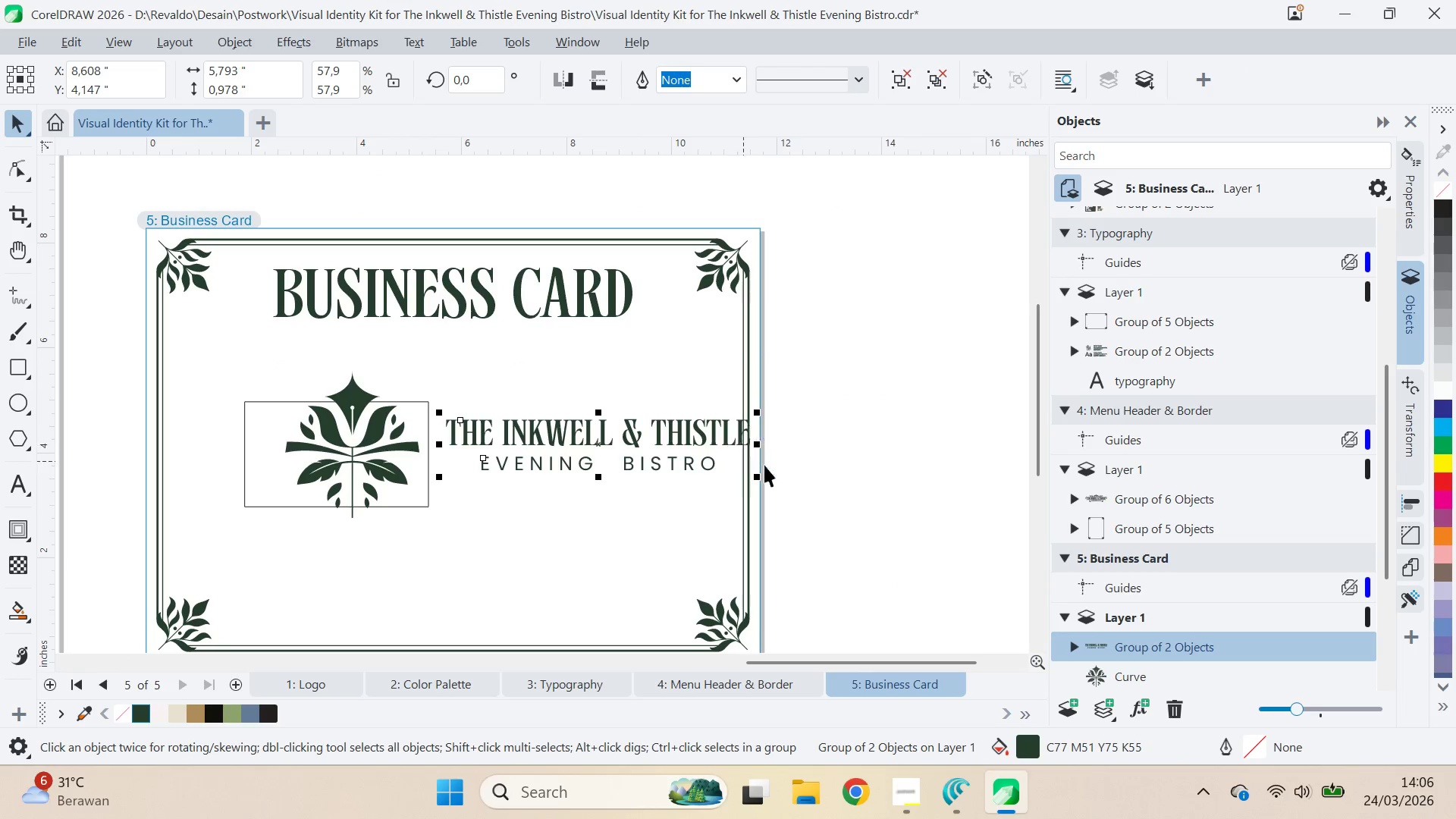 
hold_key(key=ShiftLeft, duration=1.41)
left_click_drag(start_coordinate=[755, 485], to_coordinate=[836, 519])
 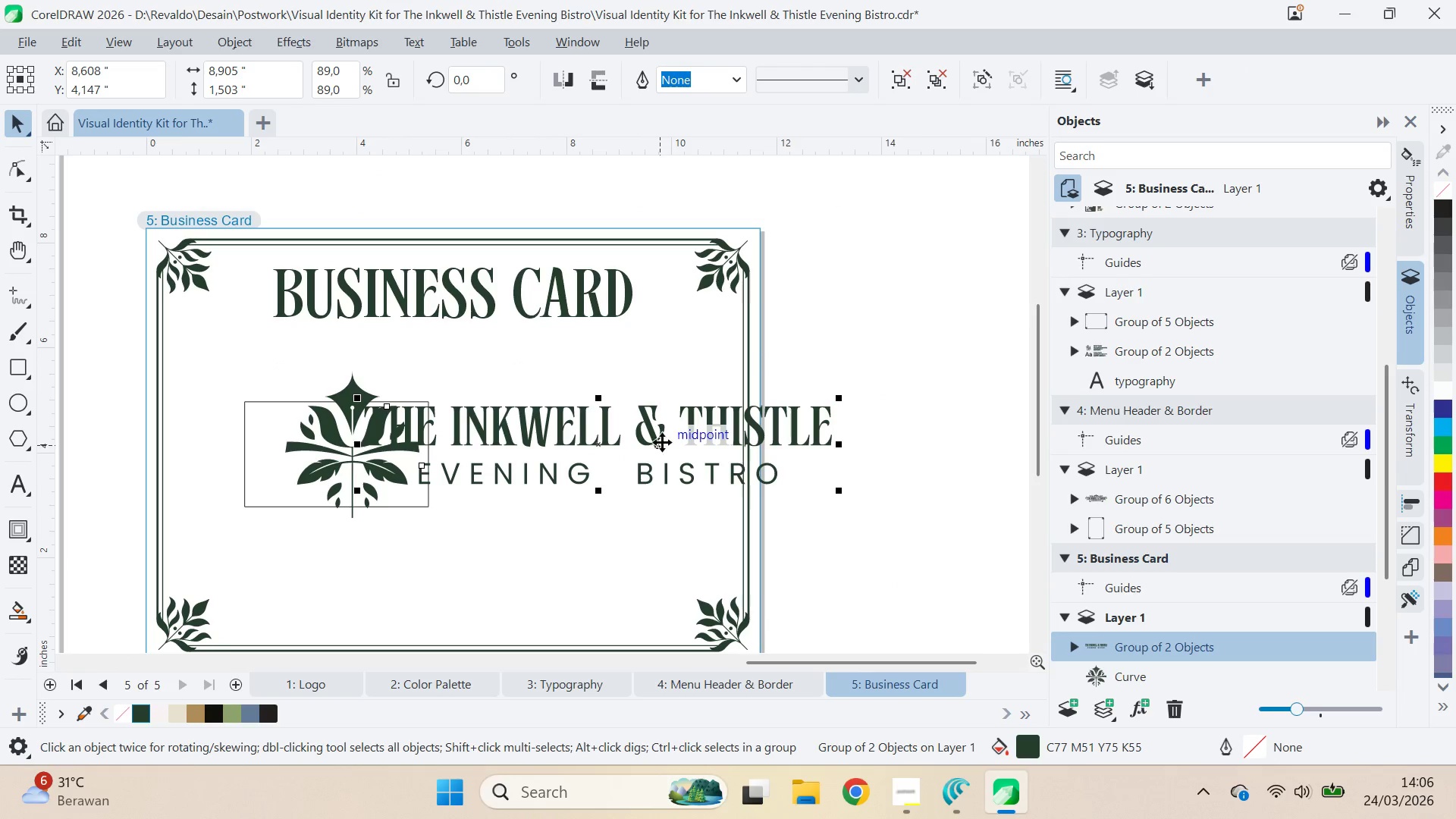 
left_click_drag(start_coordinate=[661, 441], to_coordinate=[733, 453])
 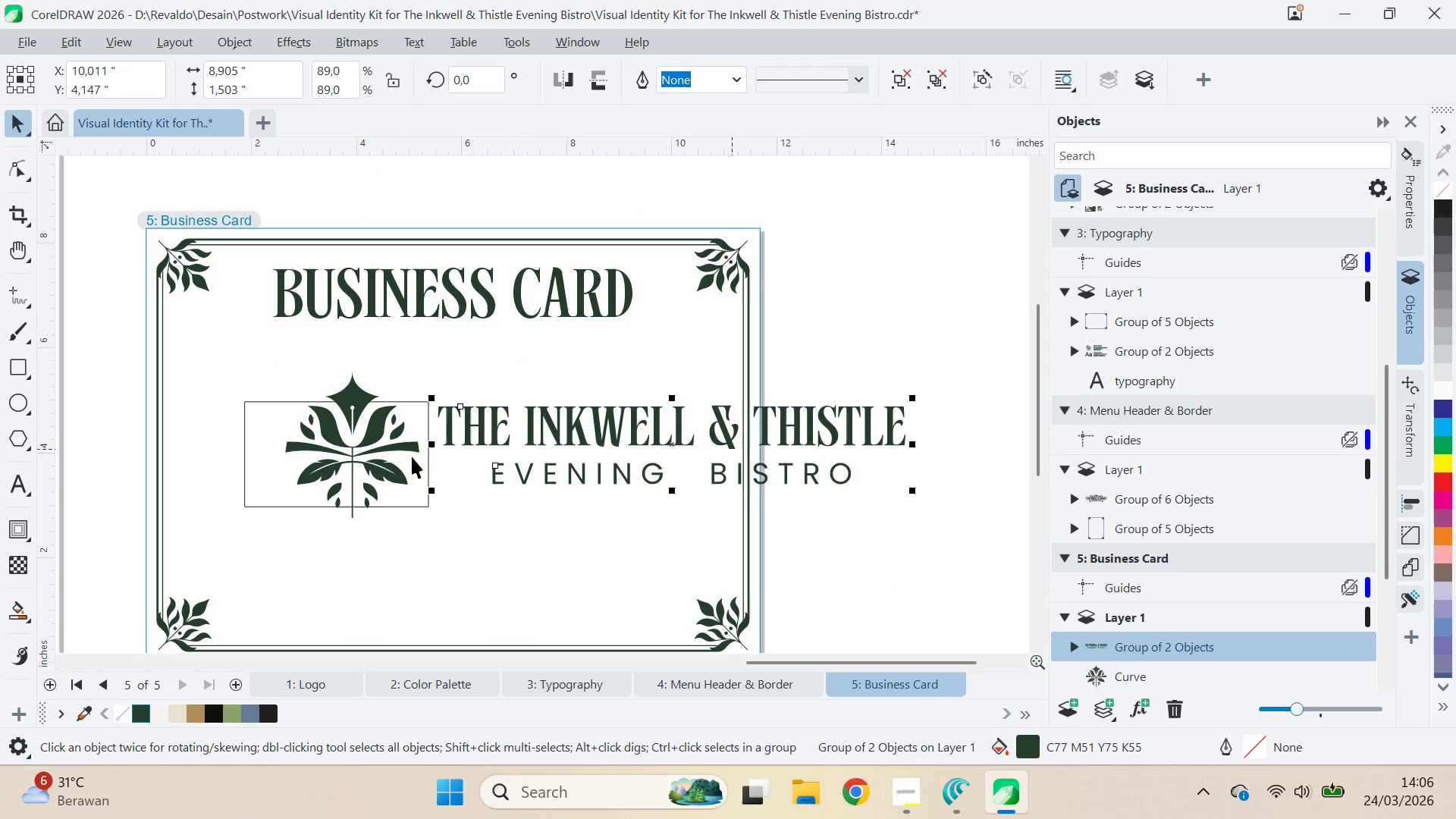 
hold_key(key=ShiftLeft, duration=1.05)
 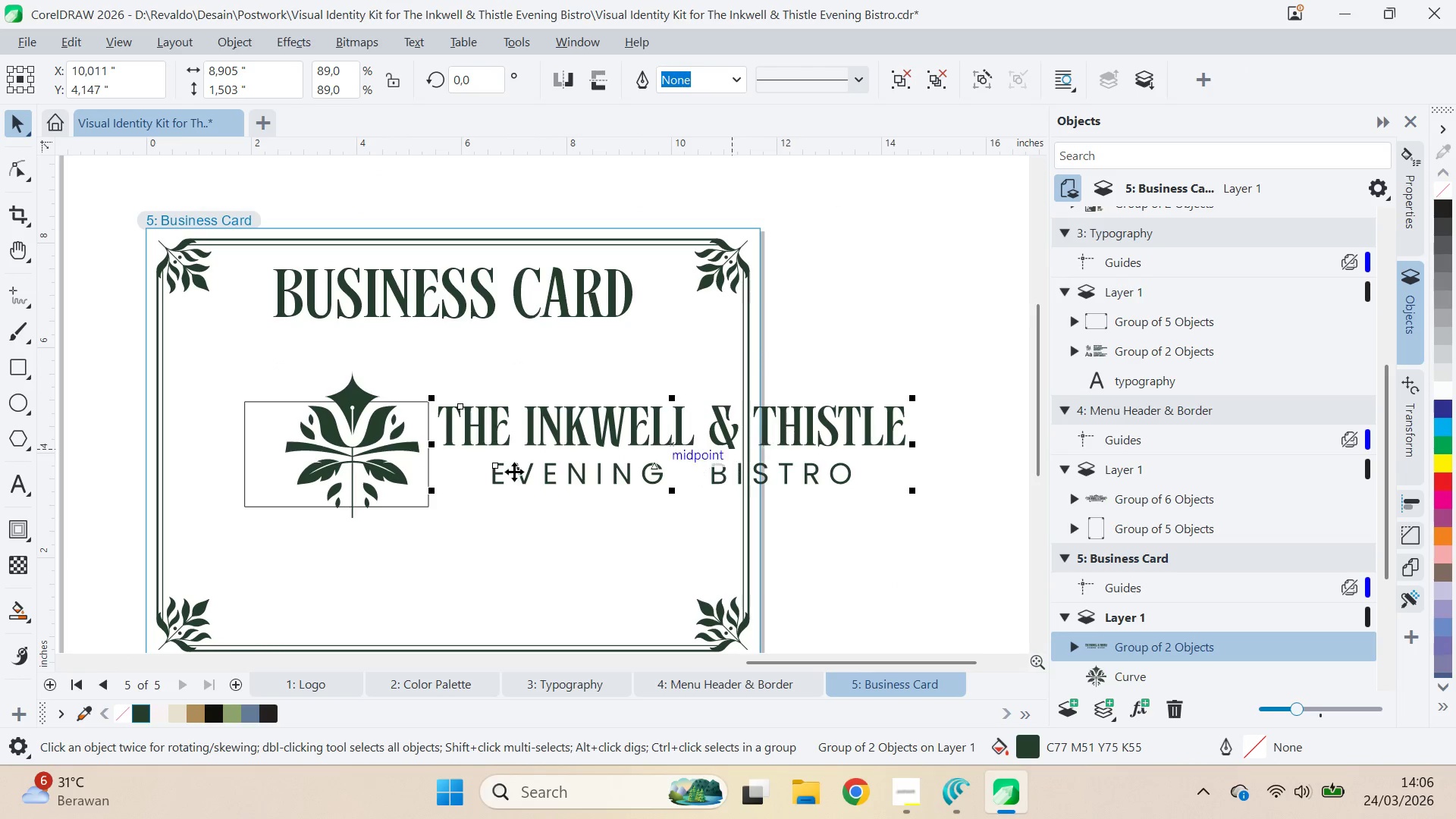 
hold_key(key=ShiftLeft, duration=0.66)
 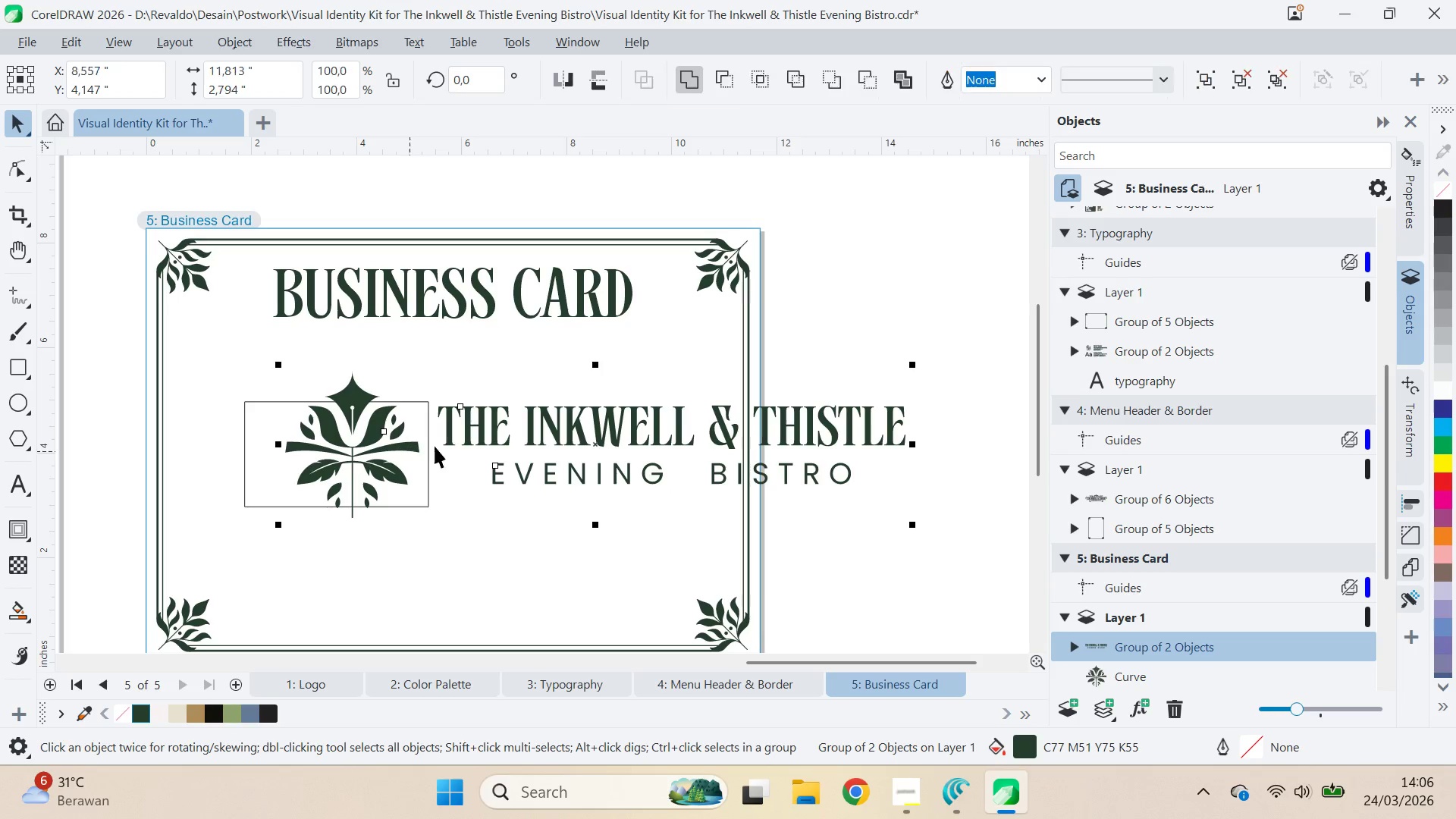 
key(Control+G)
 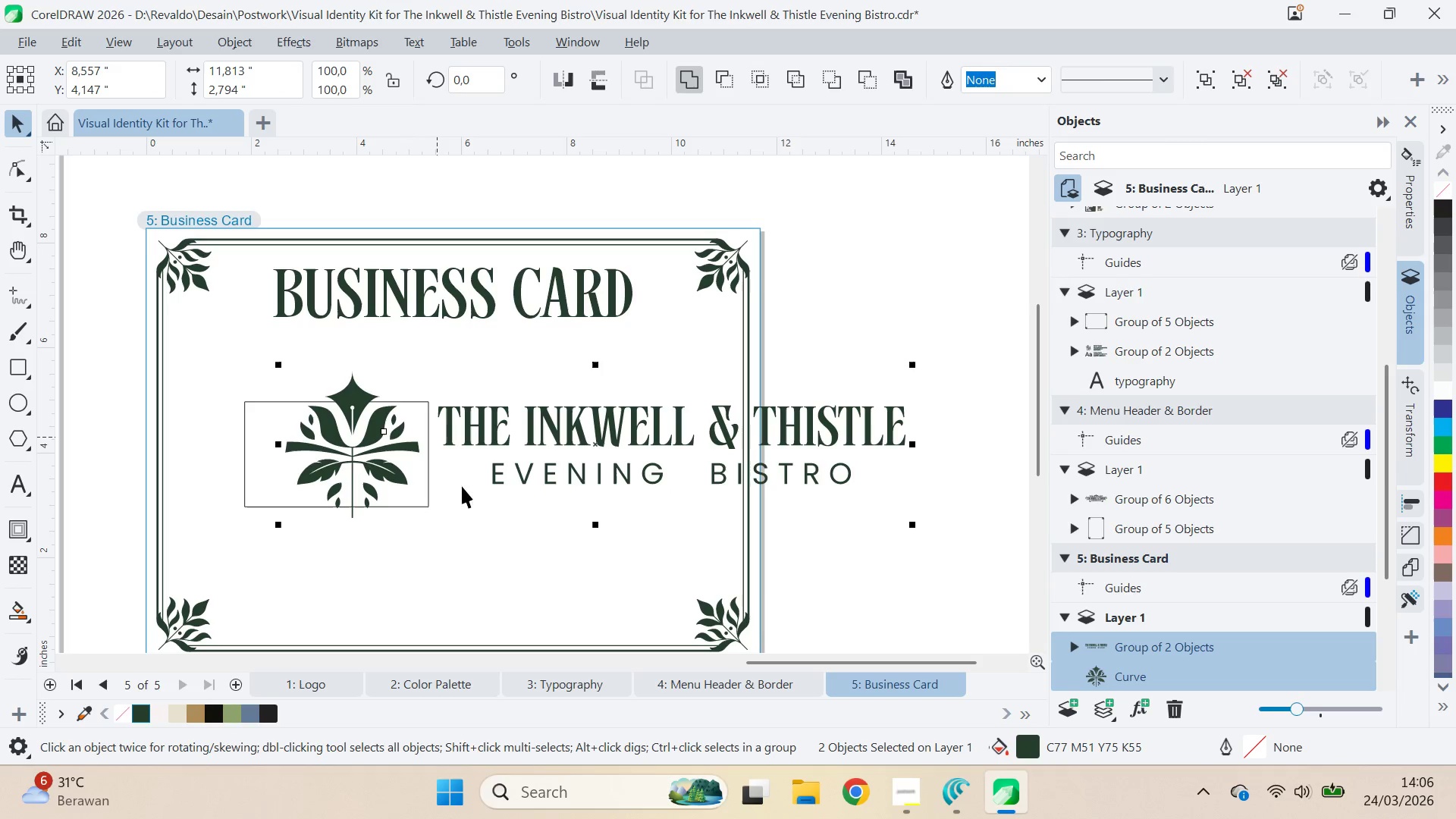 
hold_key(key=ShiftLeft, duration=0.36)
left_click([422, 507])
 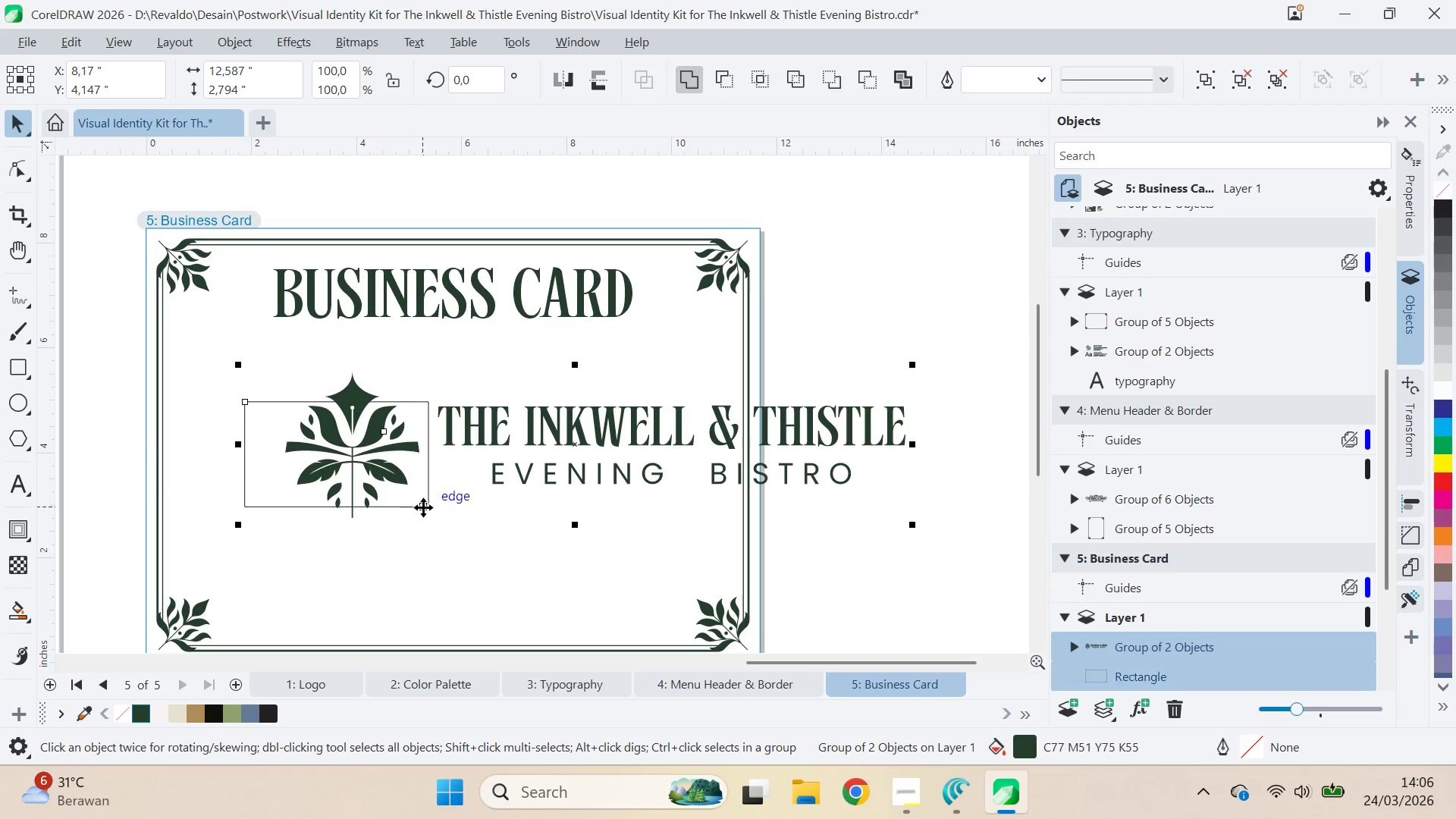 
type(ce)
 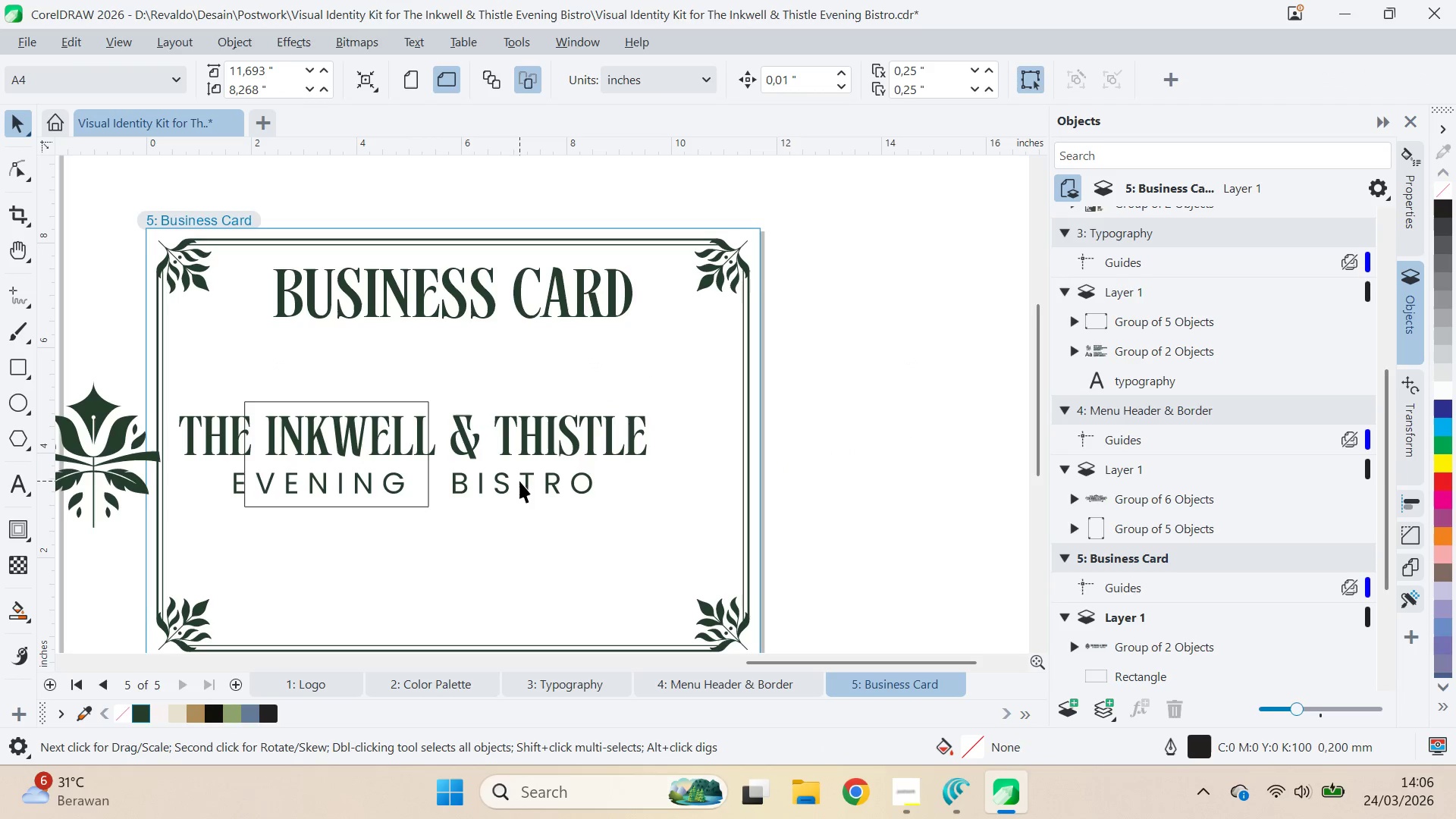 
triple_click([527, 482])
 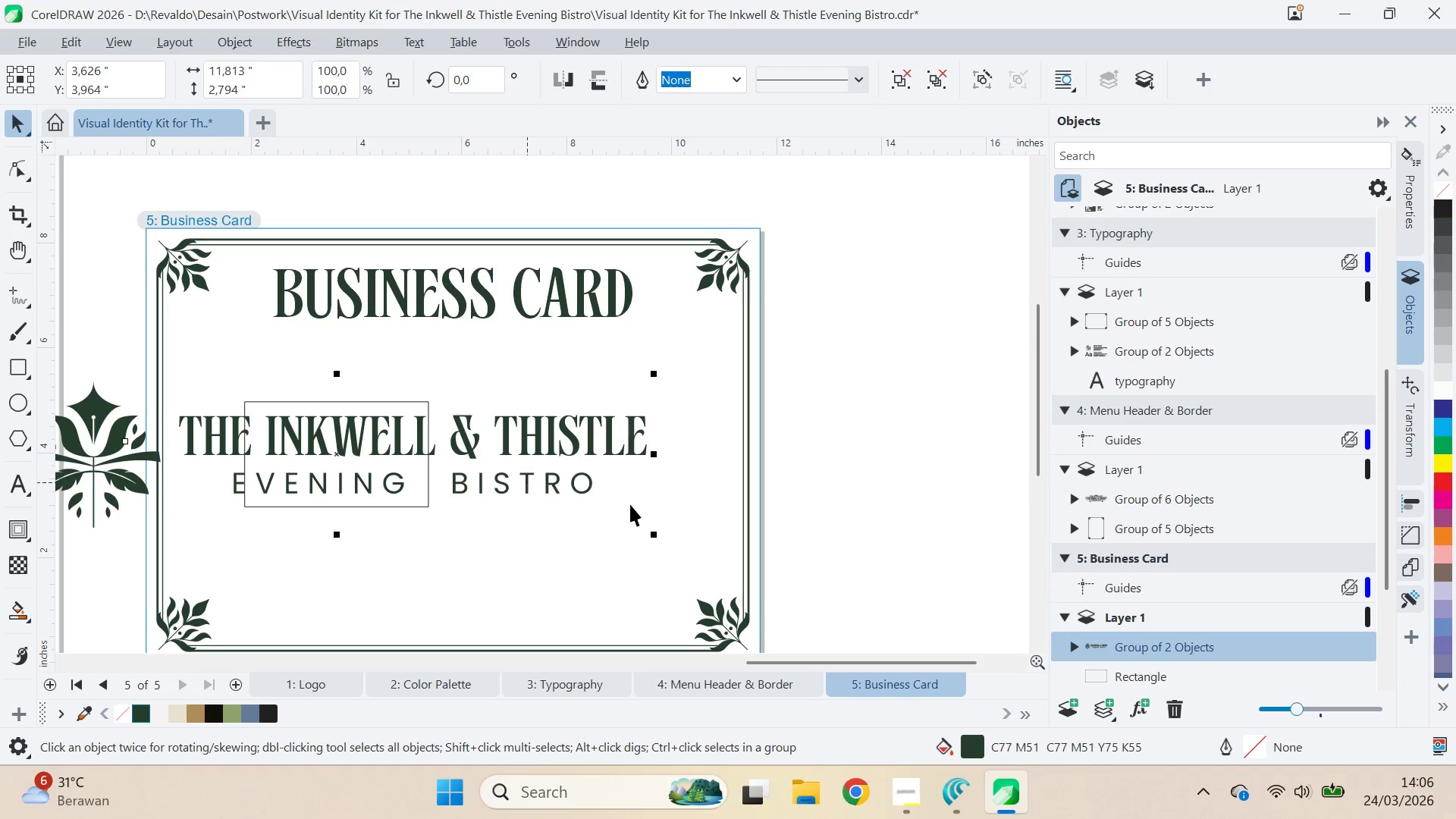 
hold_key(key=ShiftLeft, duration=1.5)
left_click_drag(start_coordinate=[651, 534], to_coordinate=[416, 544])
 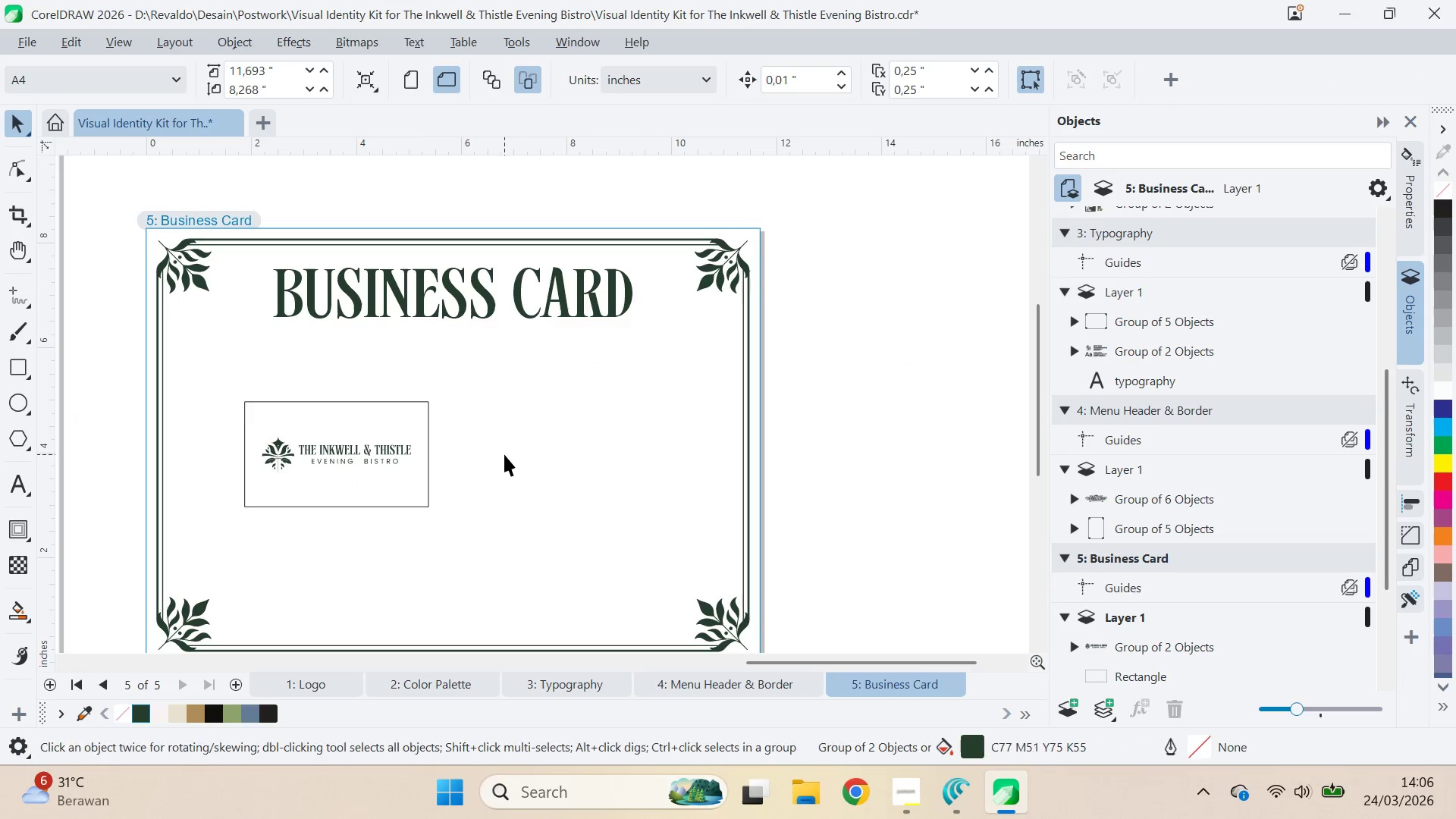 
hold_key(key=ShiftLeft, duration=1.5)
 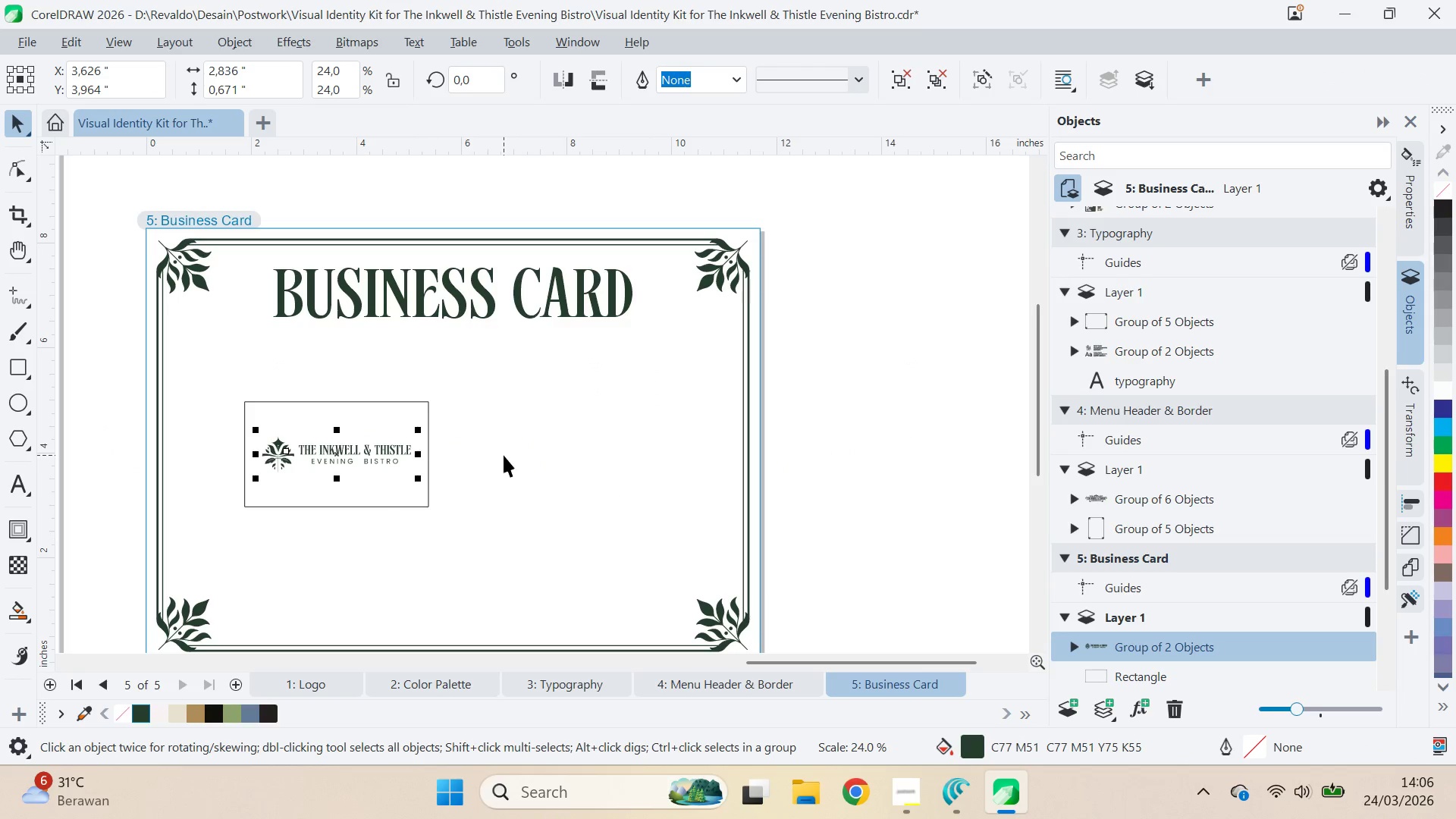 
hold_key(key=ShiftLeft, duration=0.31)
 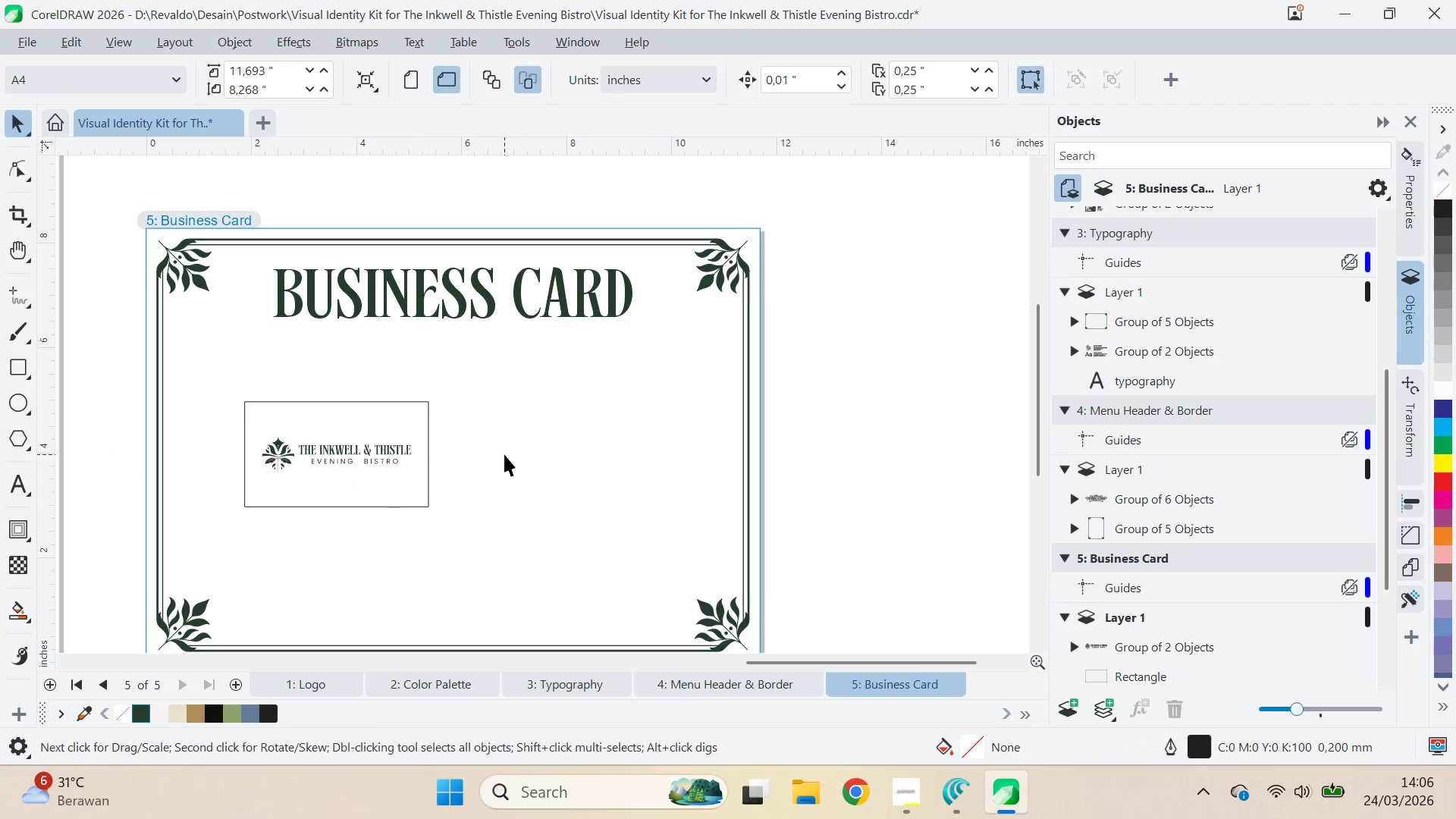 
type(qv)
 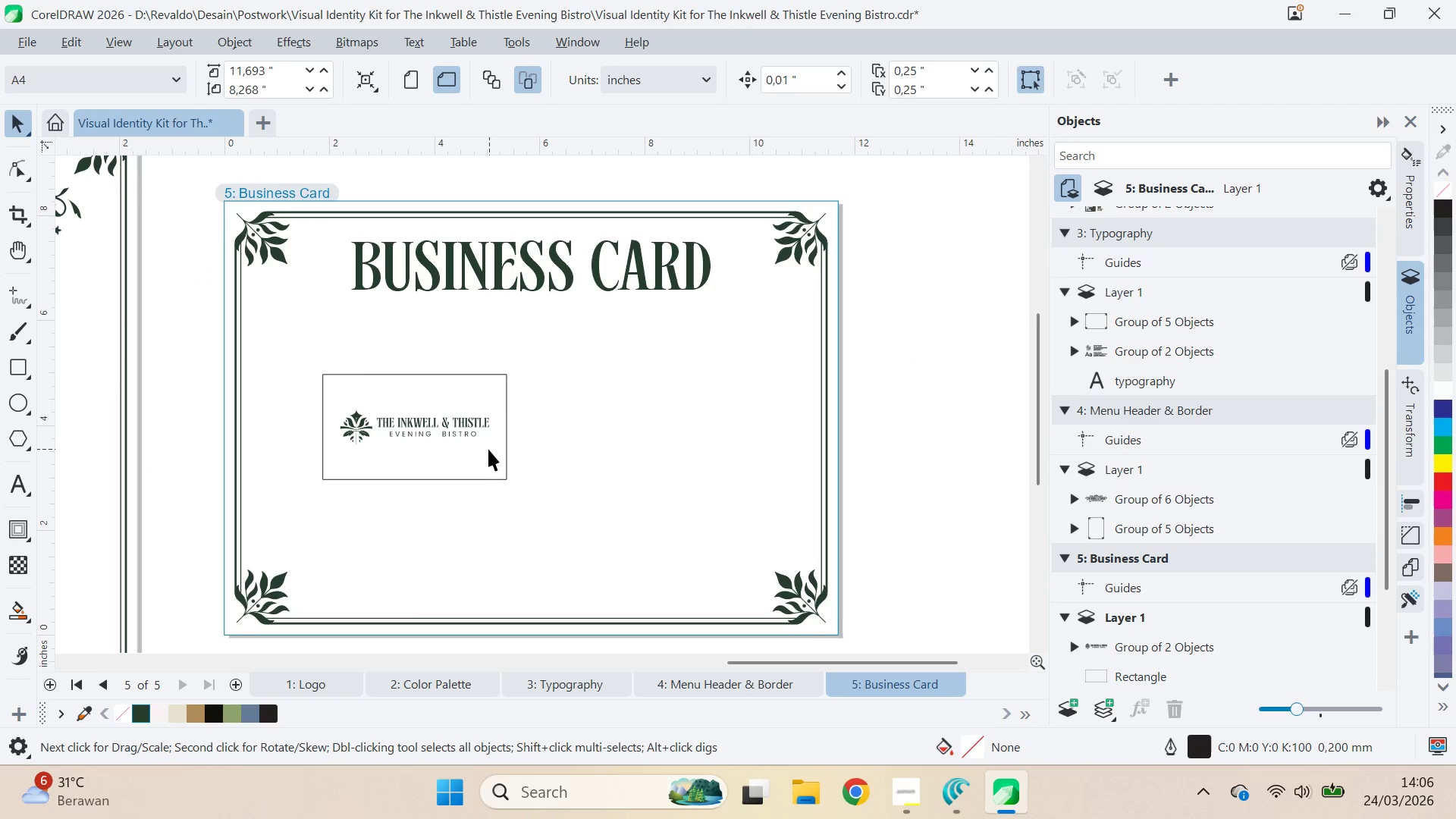 
left_click_drag(start_coordinate=[447, 458], to_coordinate=[526, 431])
 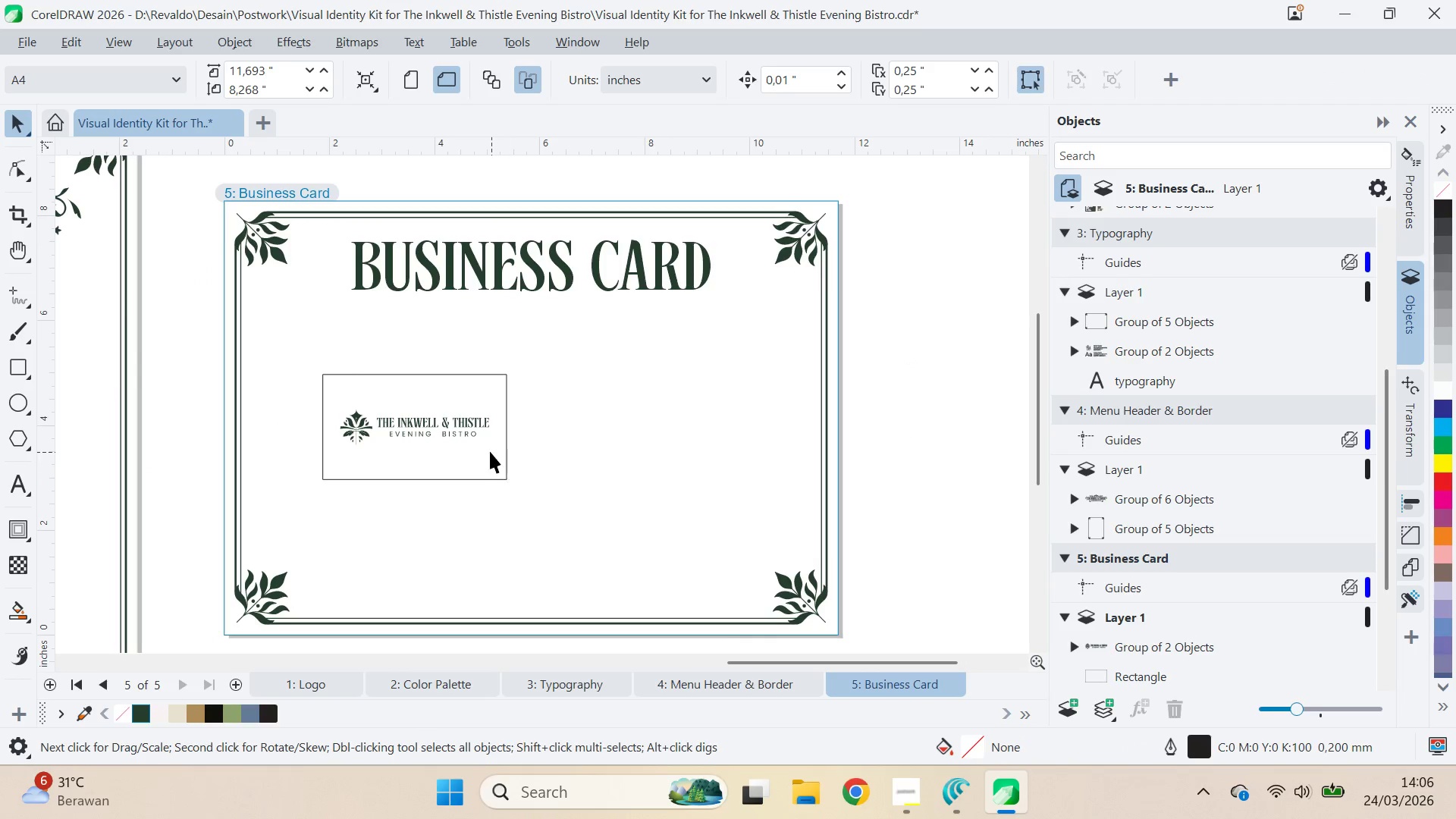 
scroll: coordinate [488, 447], scroll_direction: up, amount: 5.0
 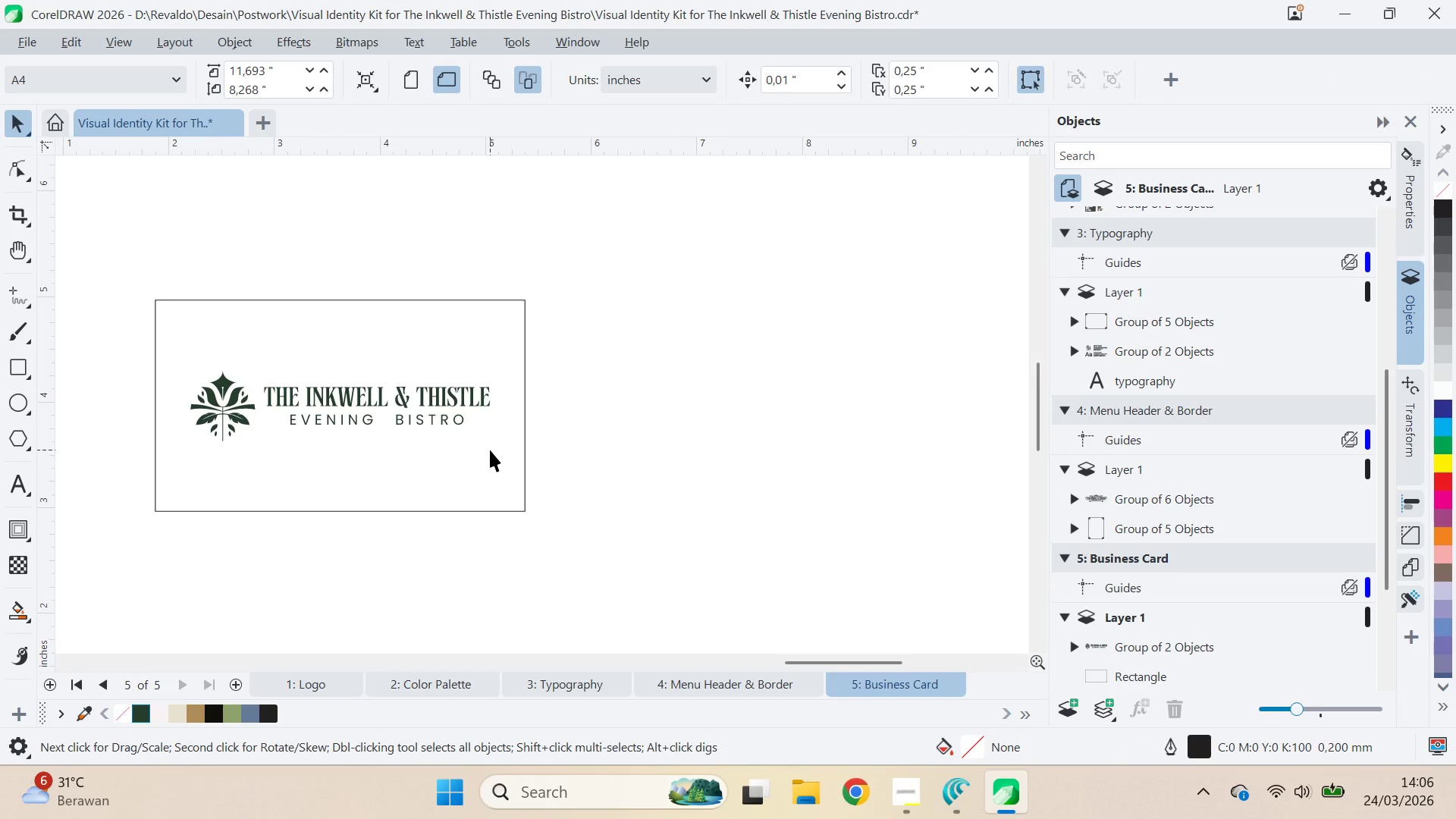 
wait(15.37)
 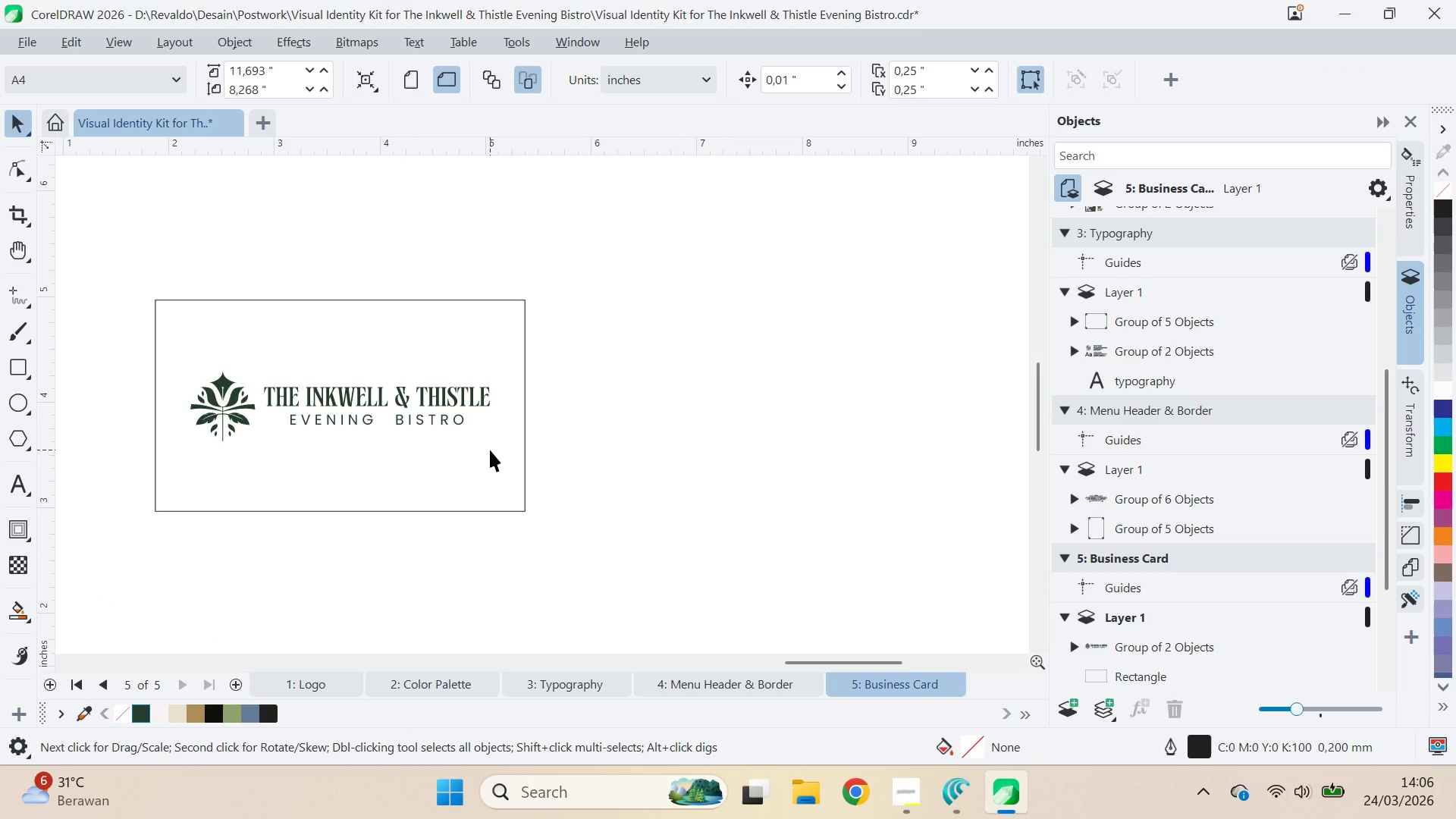 
key(Alt+Tab)
 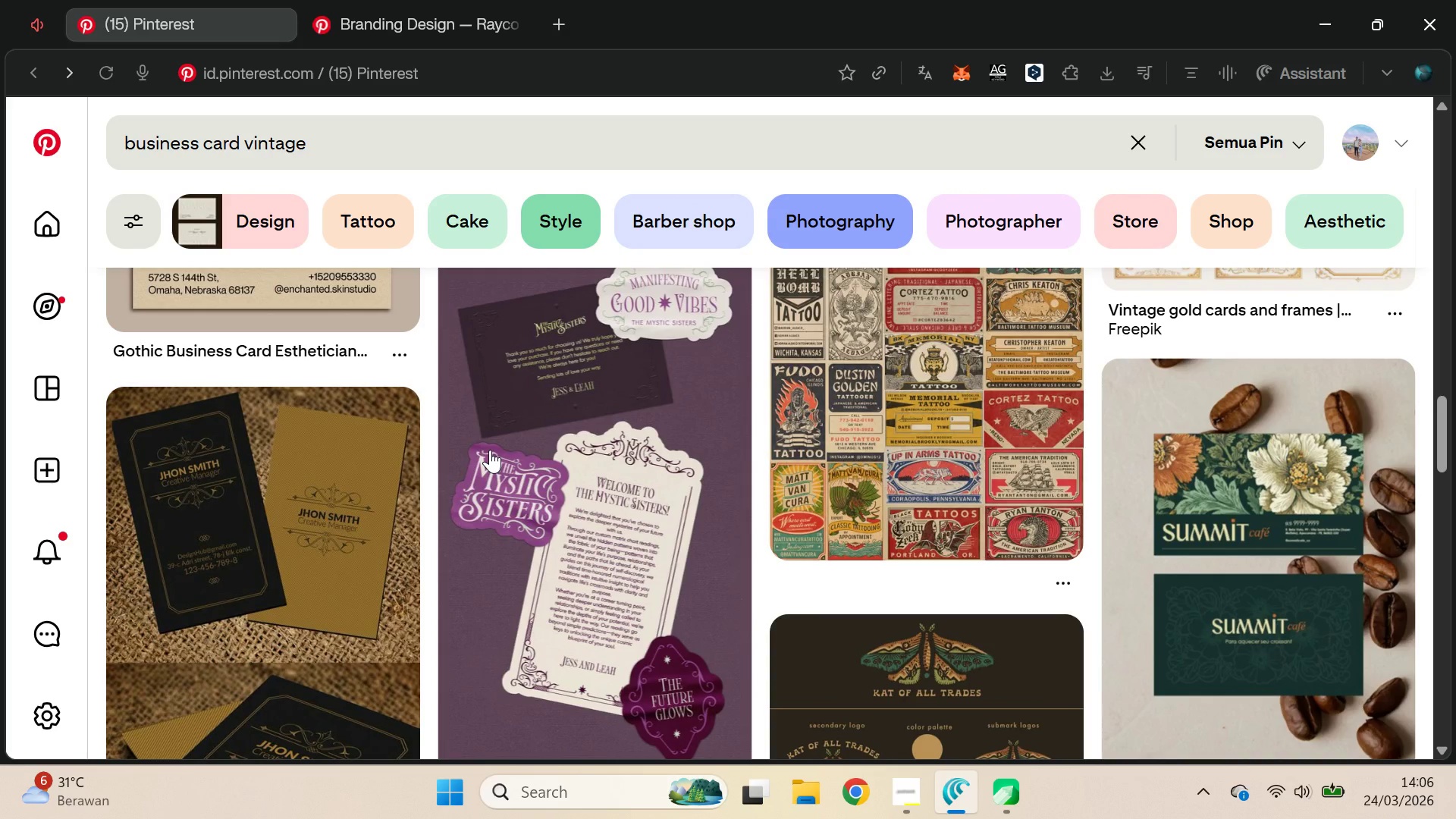 
key(Alt+Tab)
 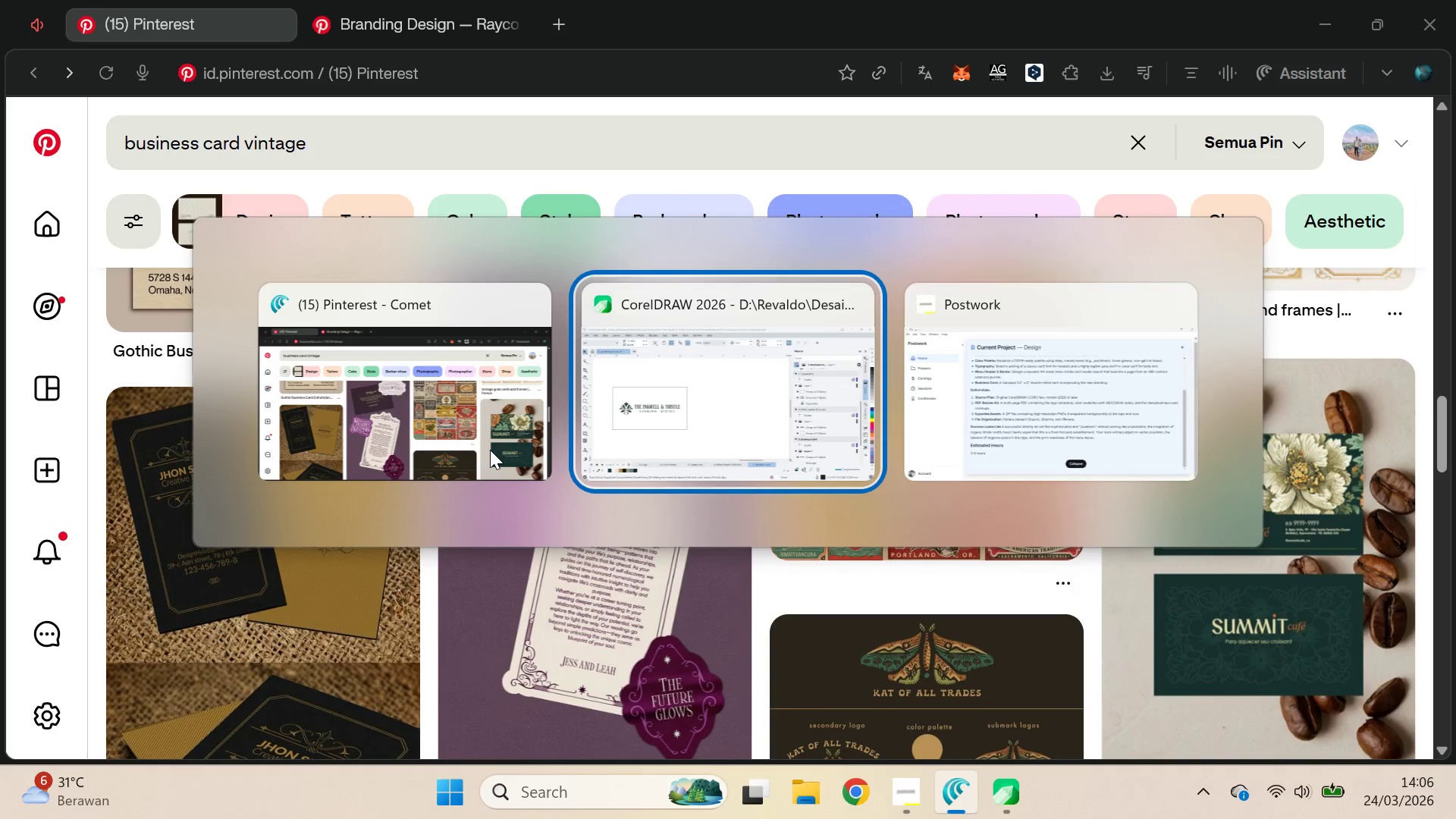 
key(Alt+Tab)